 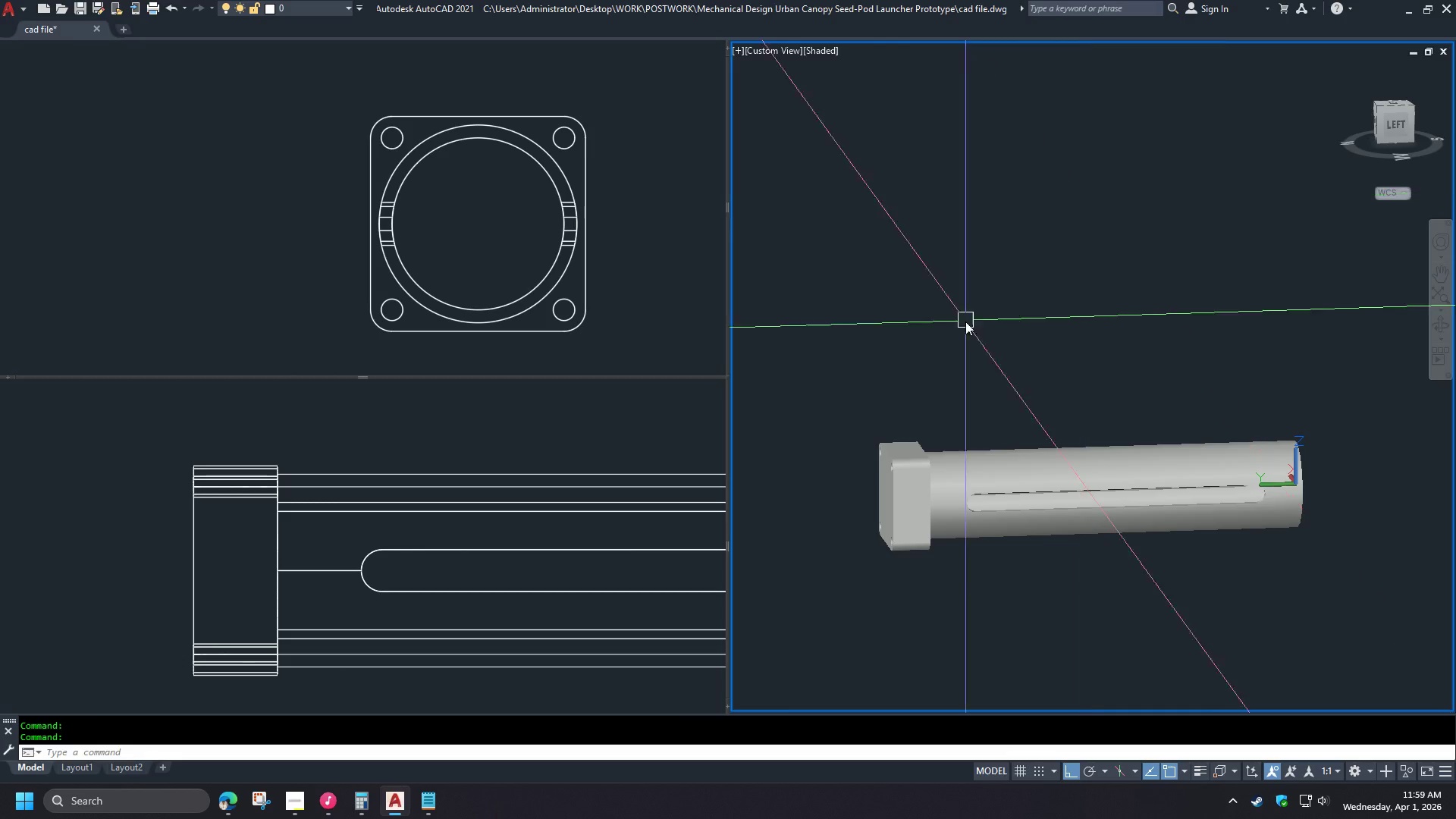 
scroll: coordinate [933, 318], scroll_direction: down, amount: 2.0
 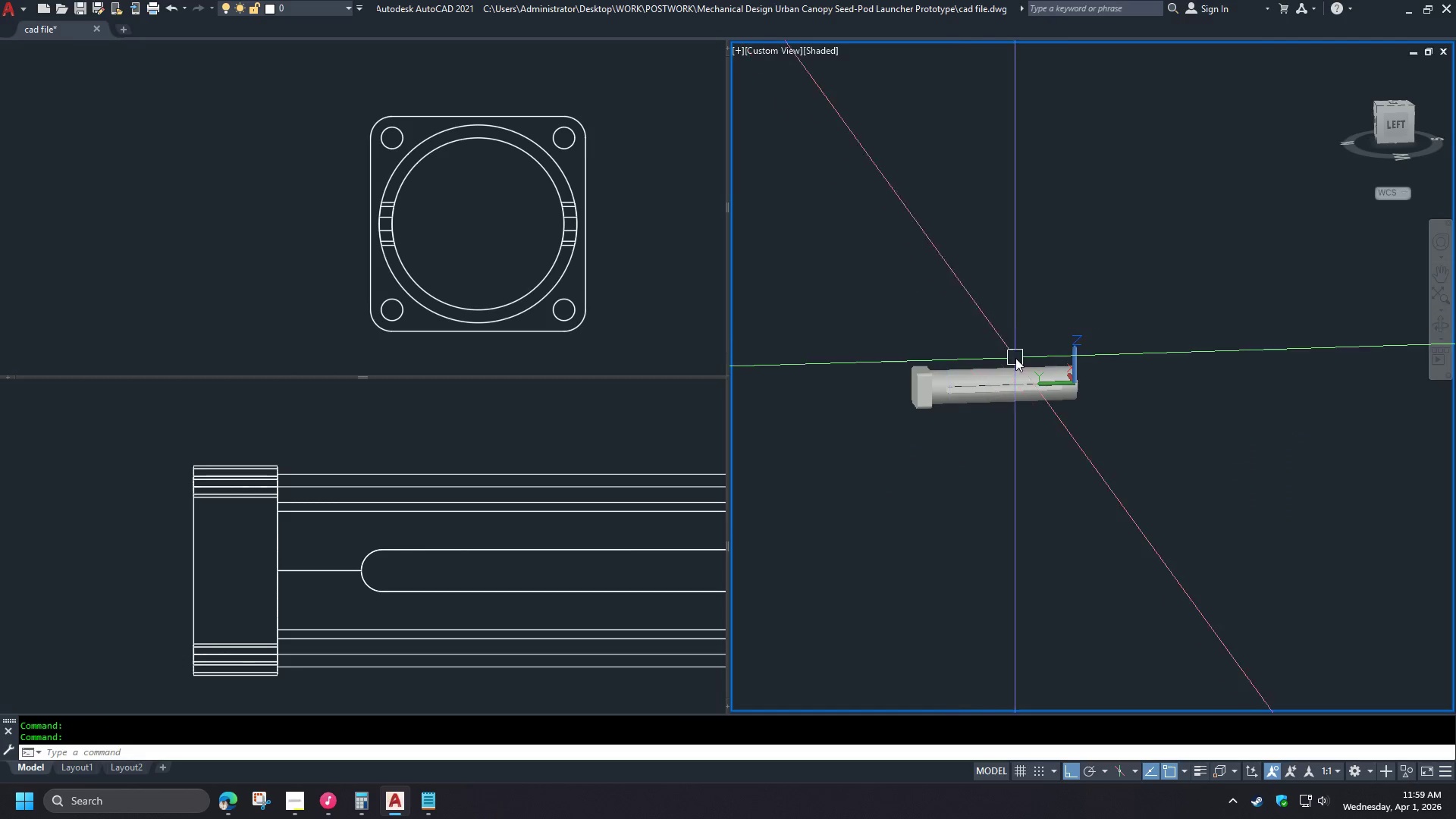 
scroll: coordinate [966, 304], scroll_direction: up, amount: 3.0
 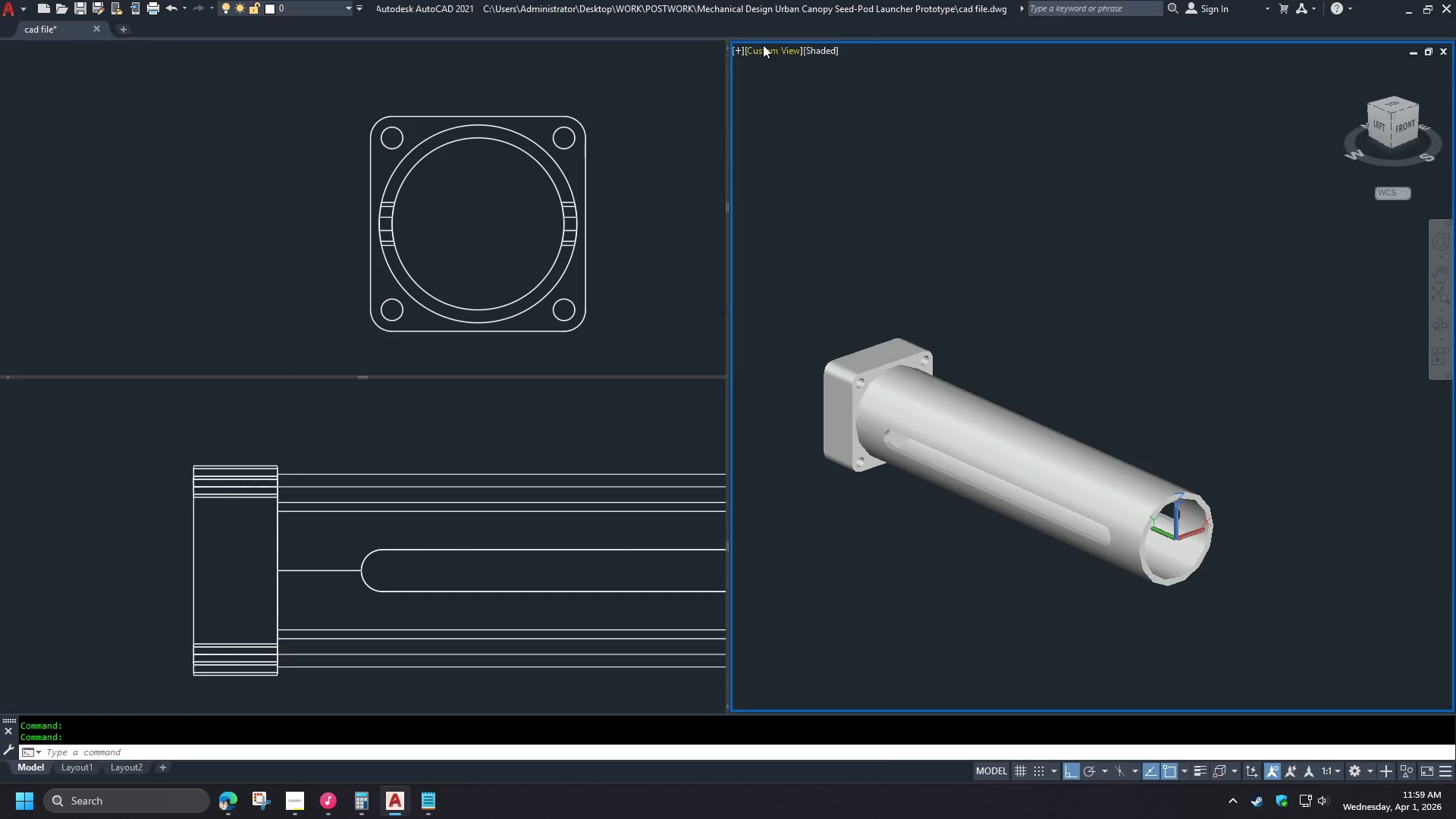 
double_click([740, 52])
 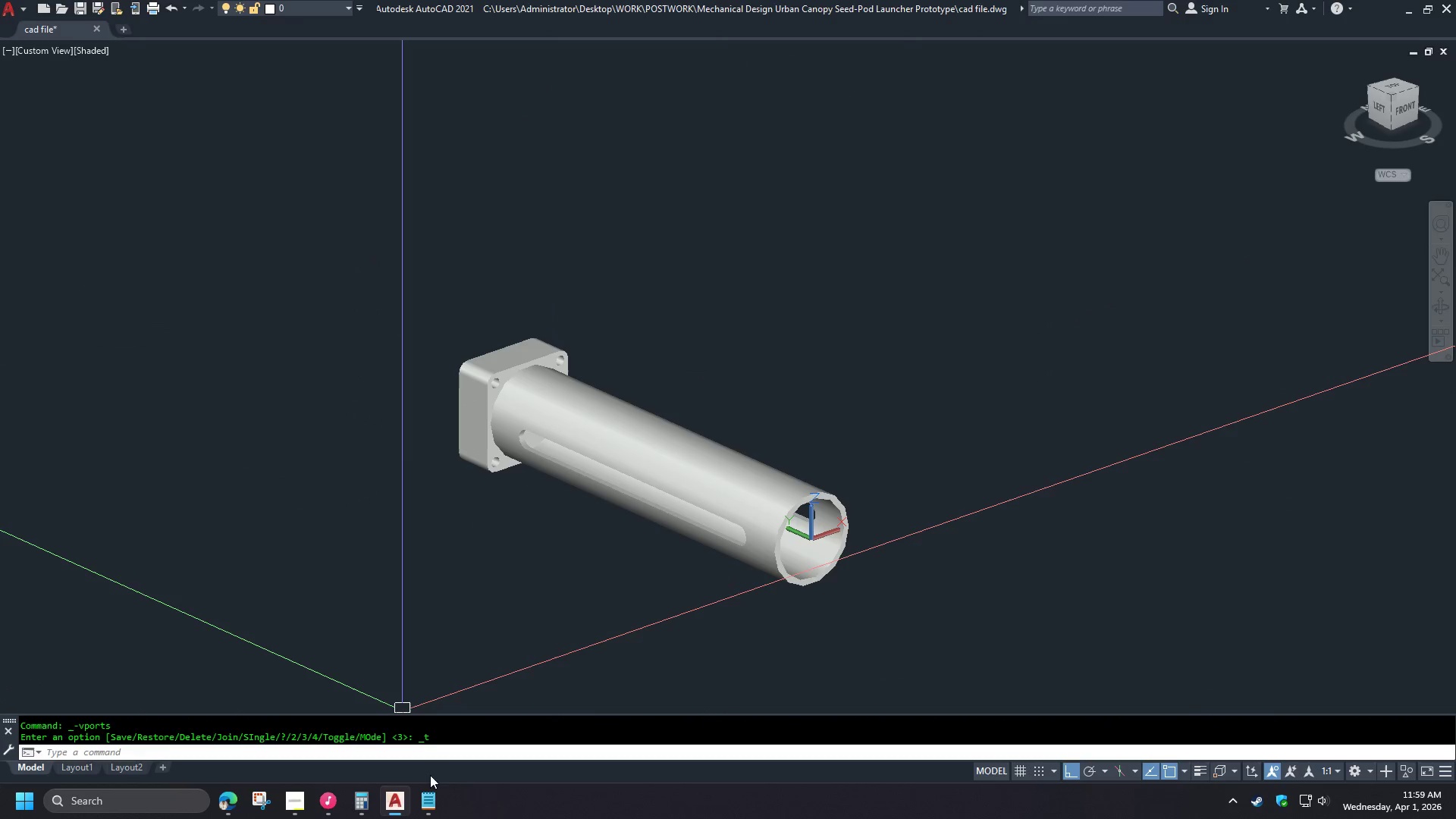 
left_click([429, 802])
 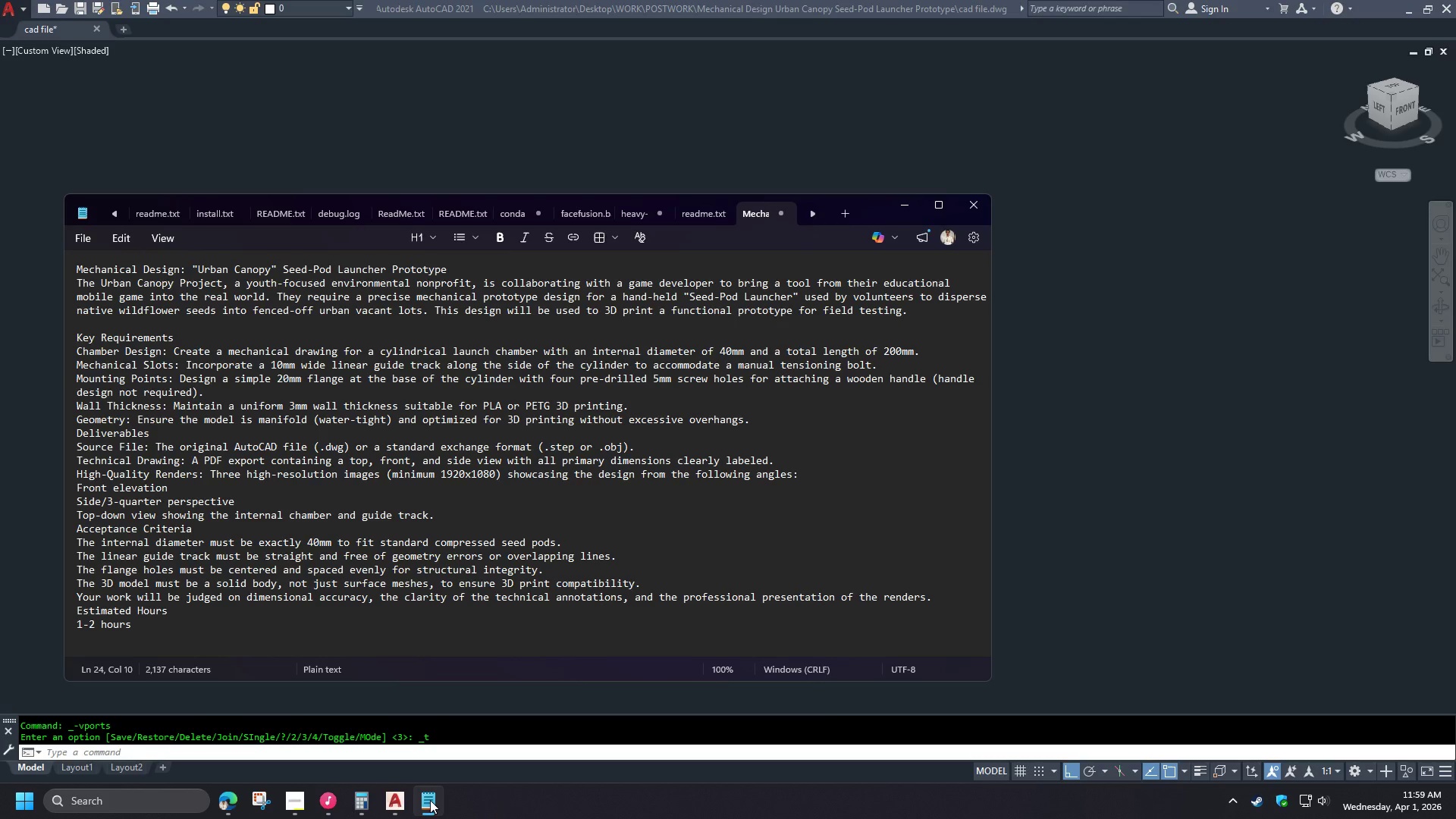 
left_click([431, 799])
 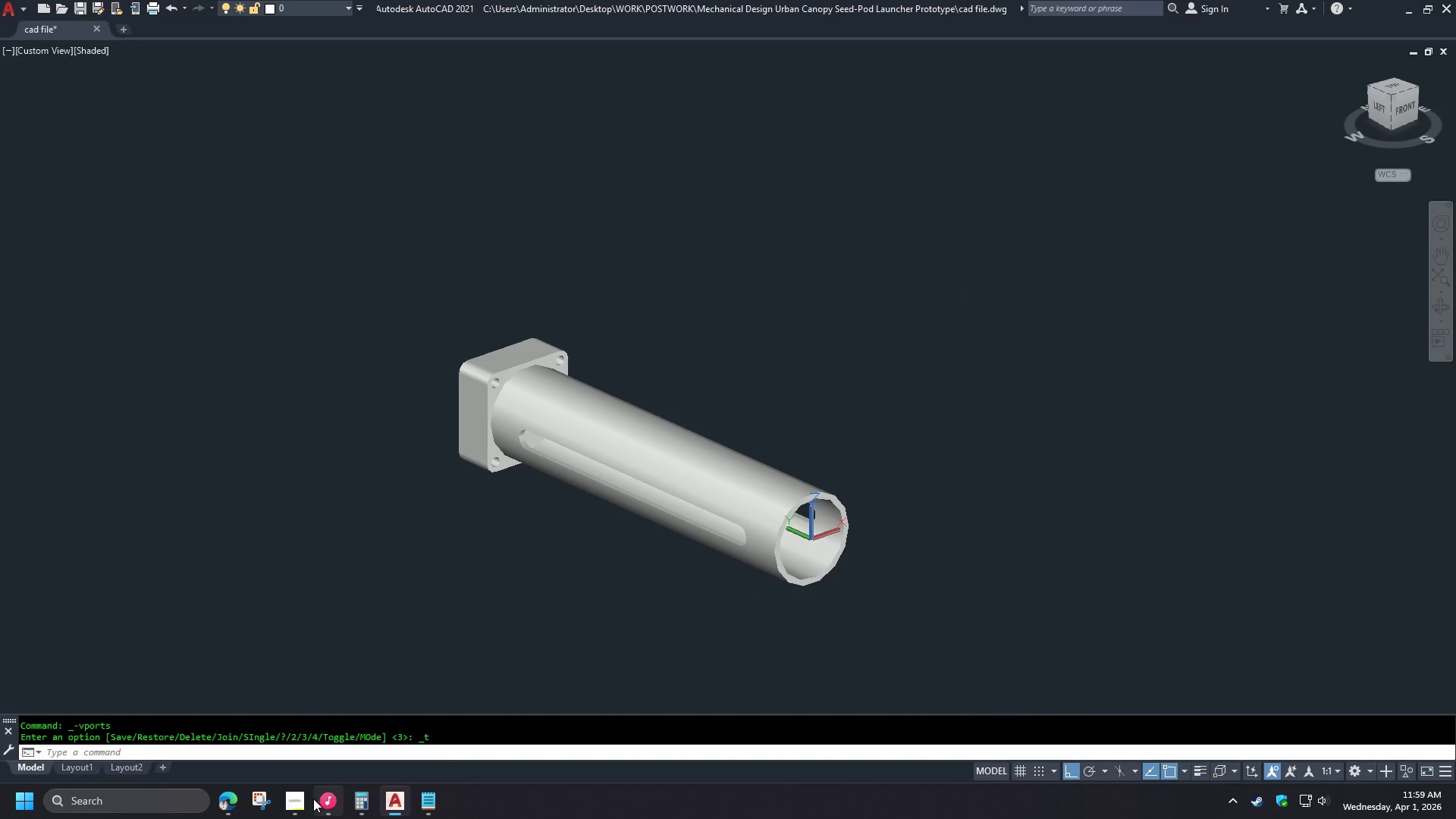 
left_click([300, 803])